 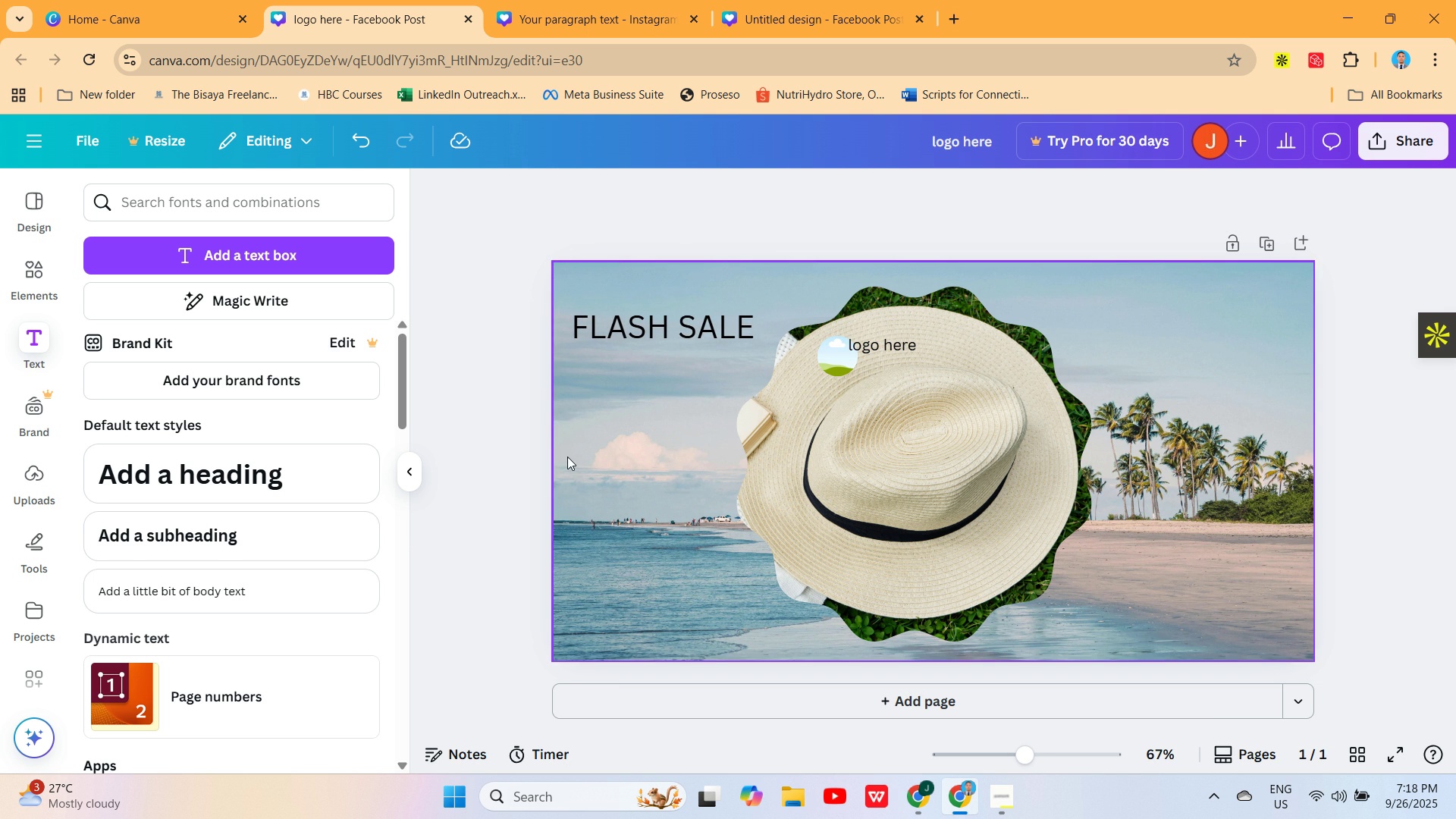 
left_click([288, 251])
 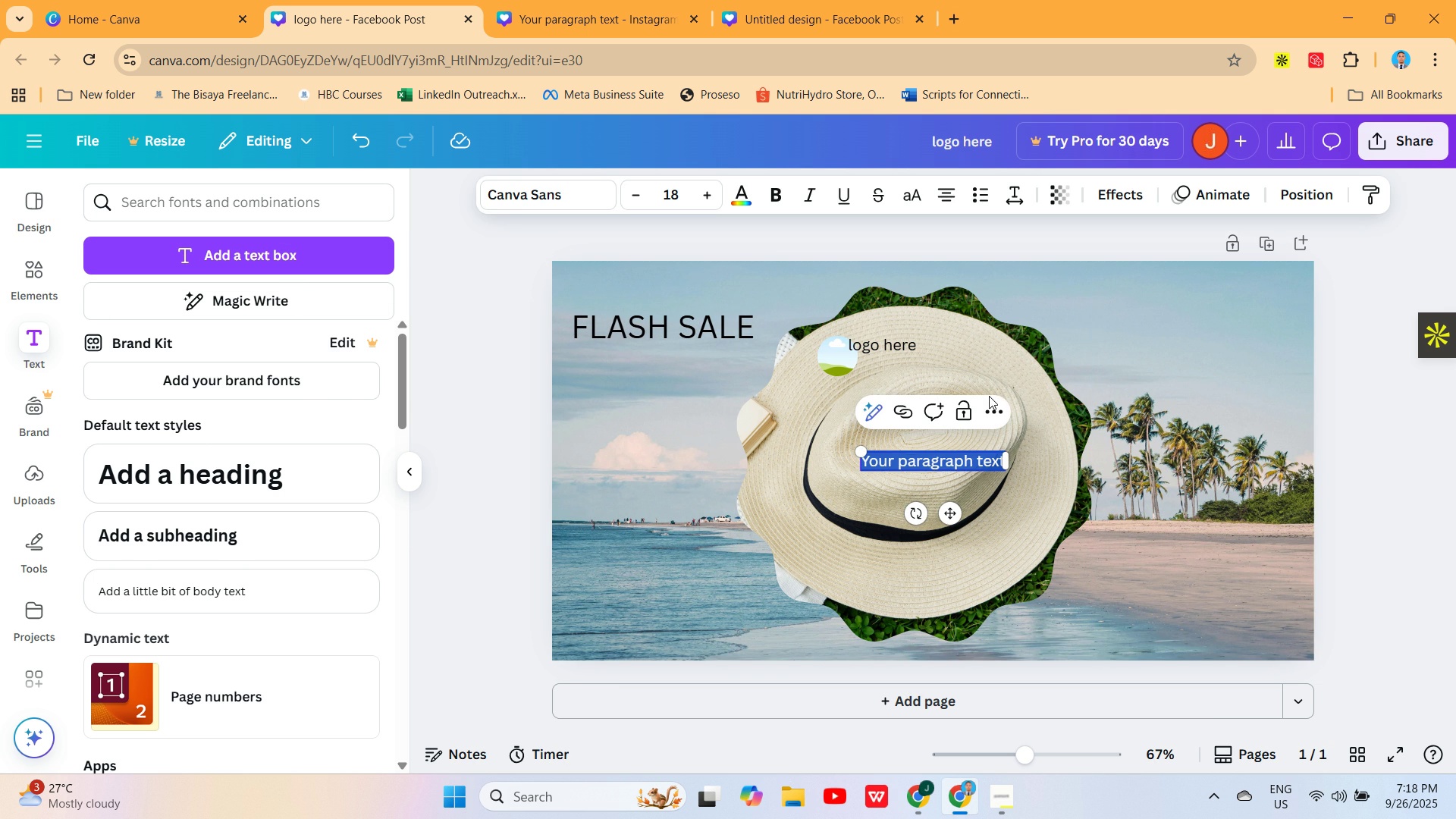 
type(3 DAT)
key(Backspace)
type(YS ONLY)
 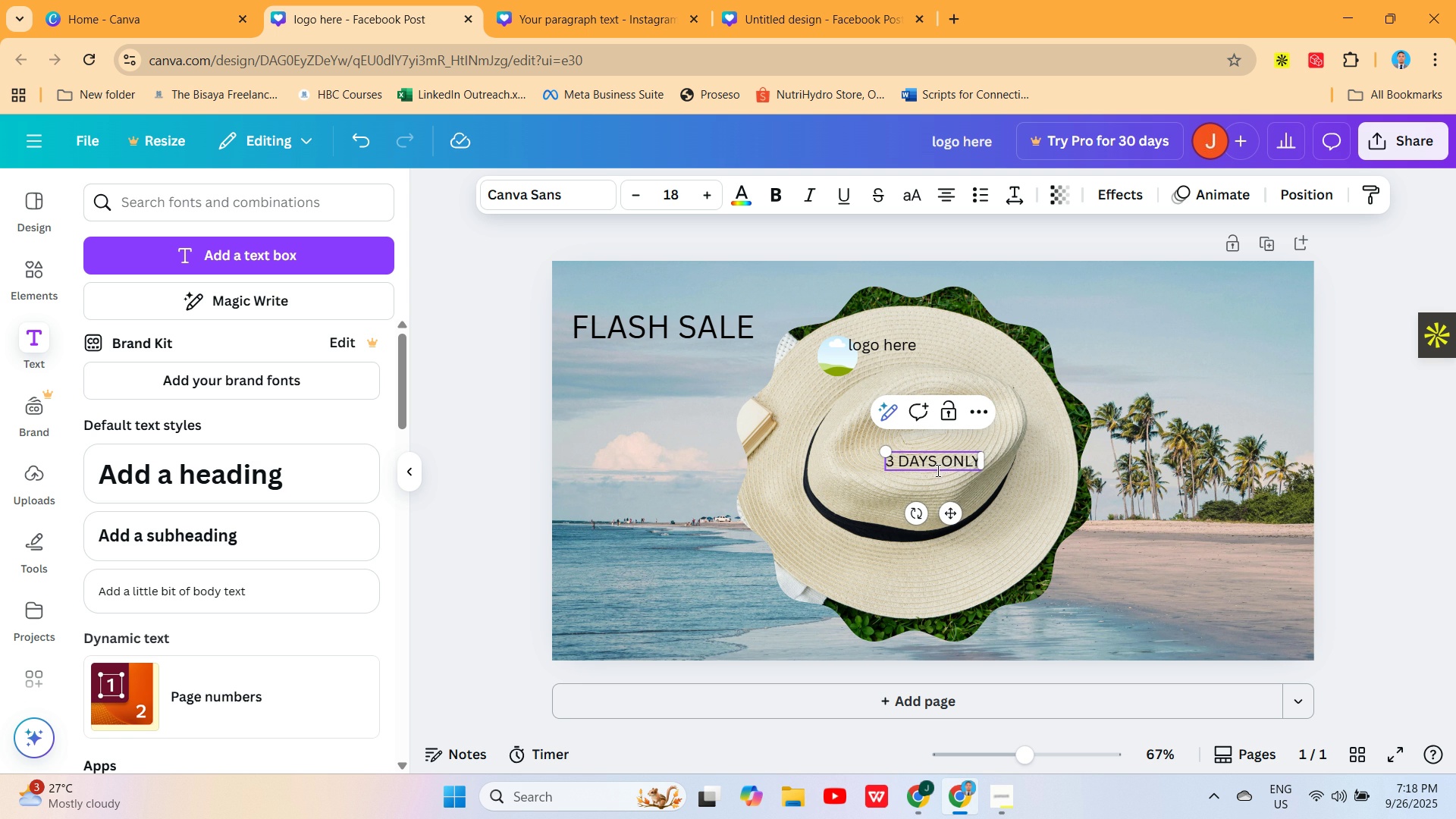 
double_click([937, 467])
 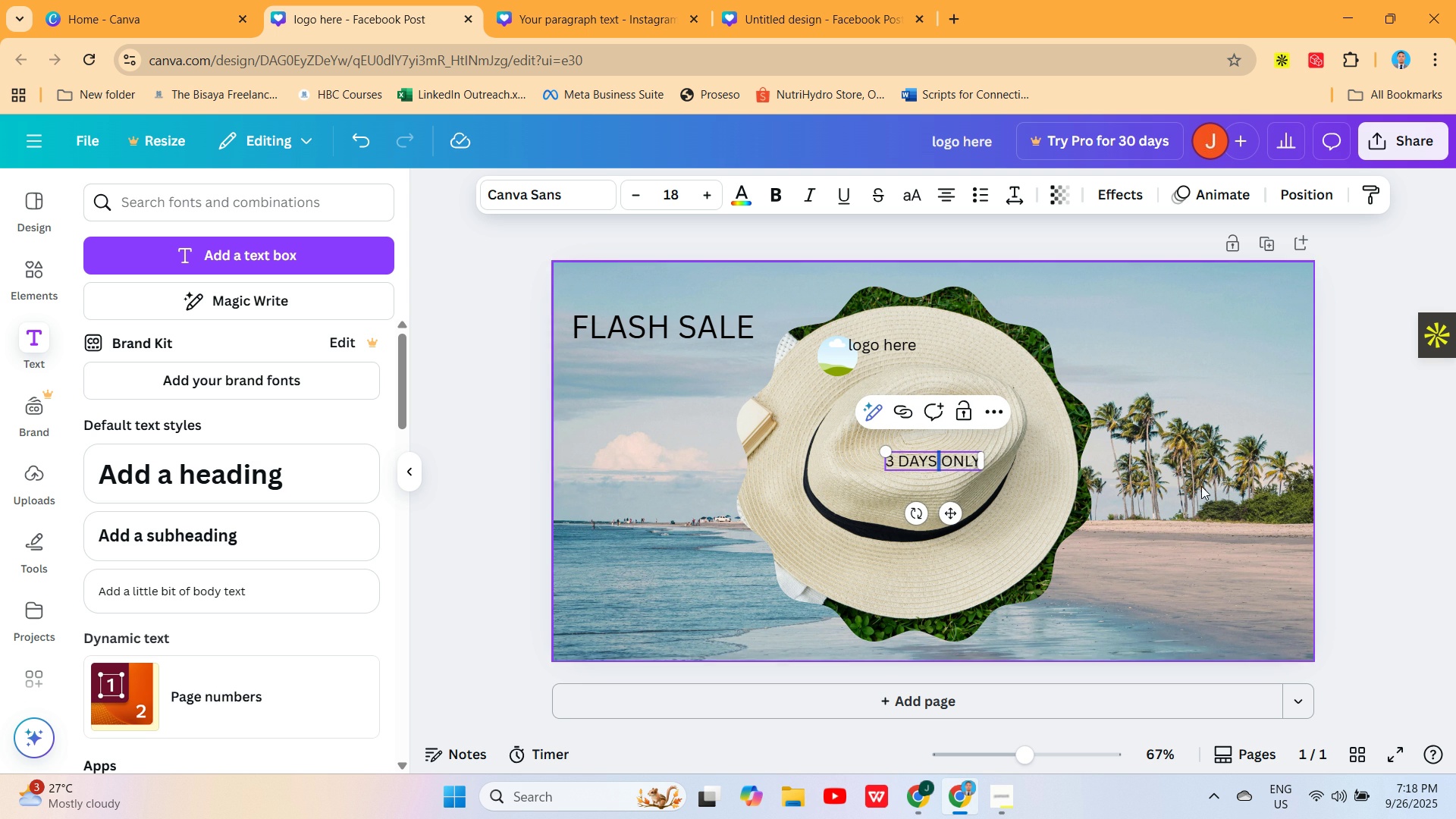 
left_click([1350, 479])